 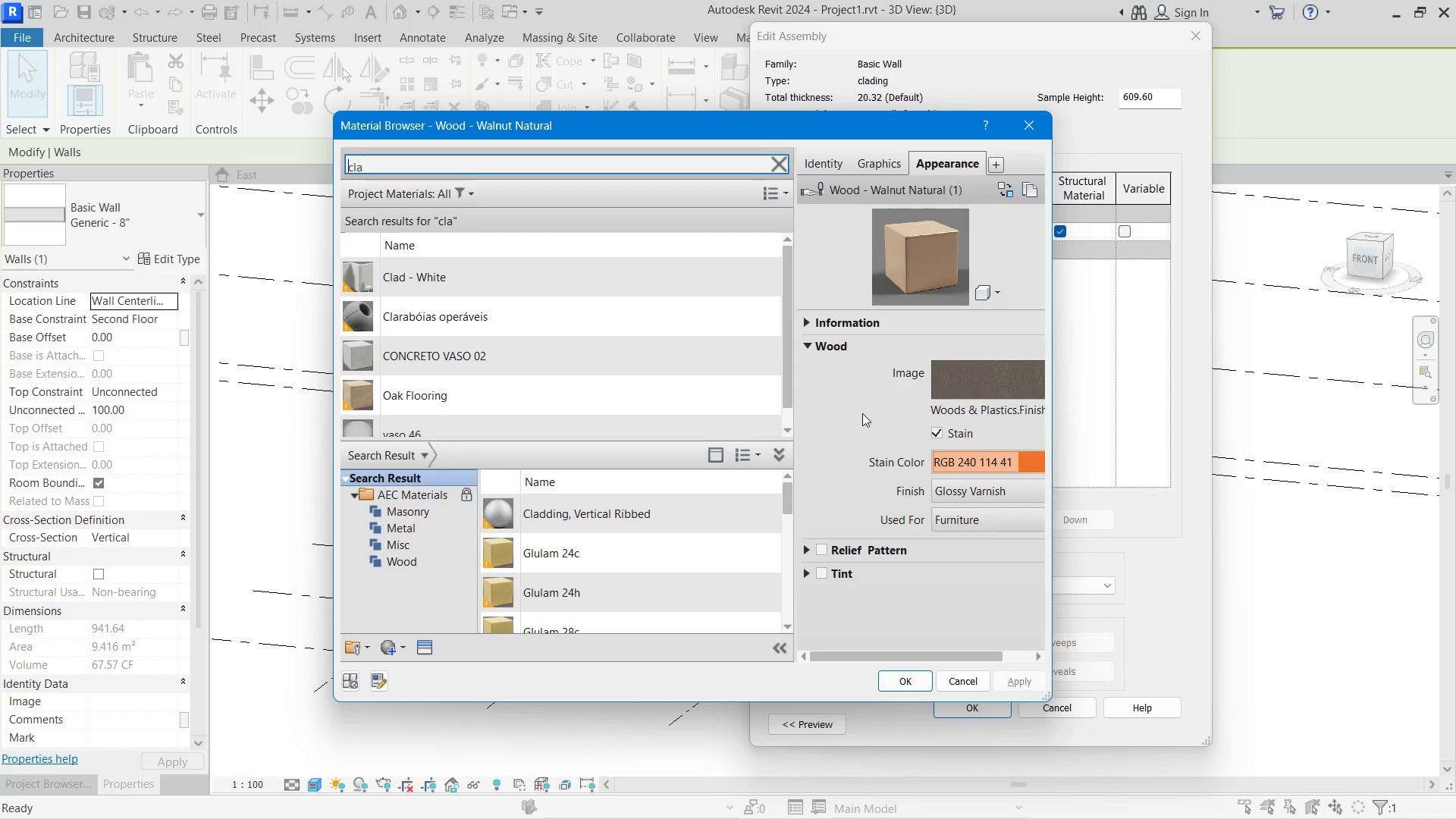 
key(Control+ControlLeft)
 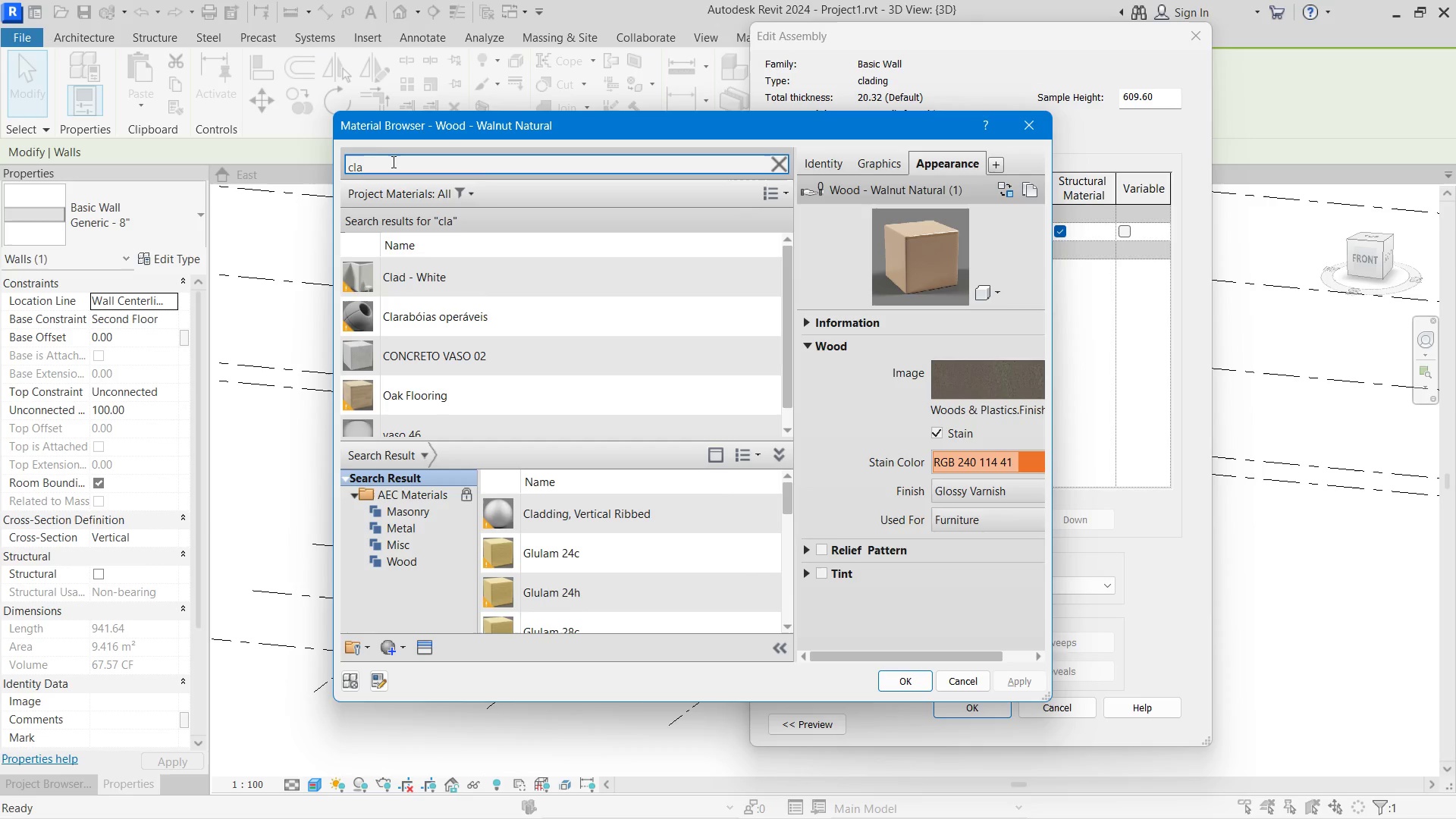 
left_click_drag(start_coordinate=[397, 162], to_coordinate=[333, 165])
 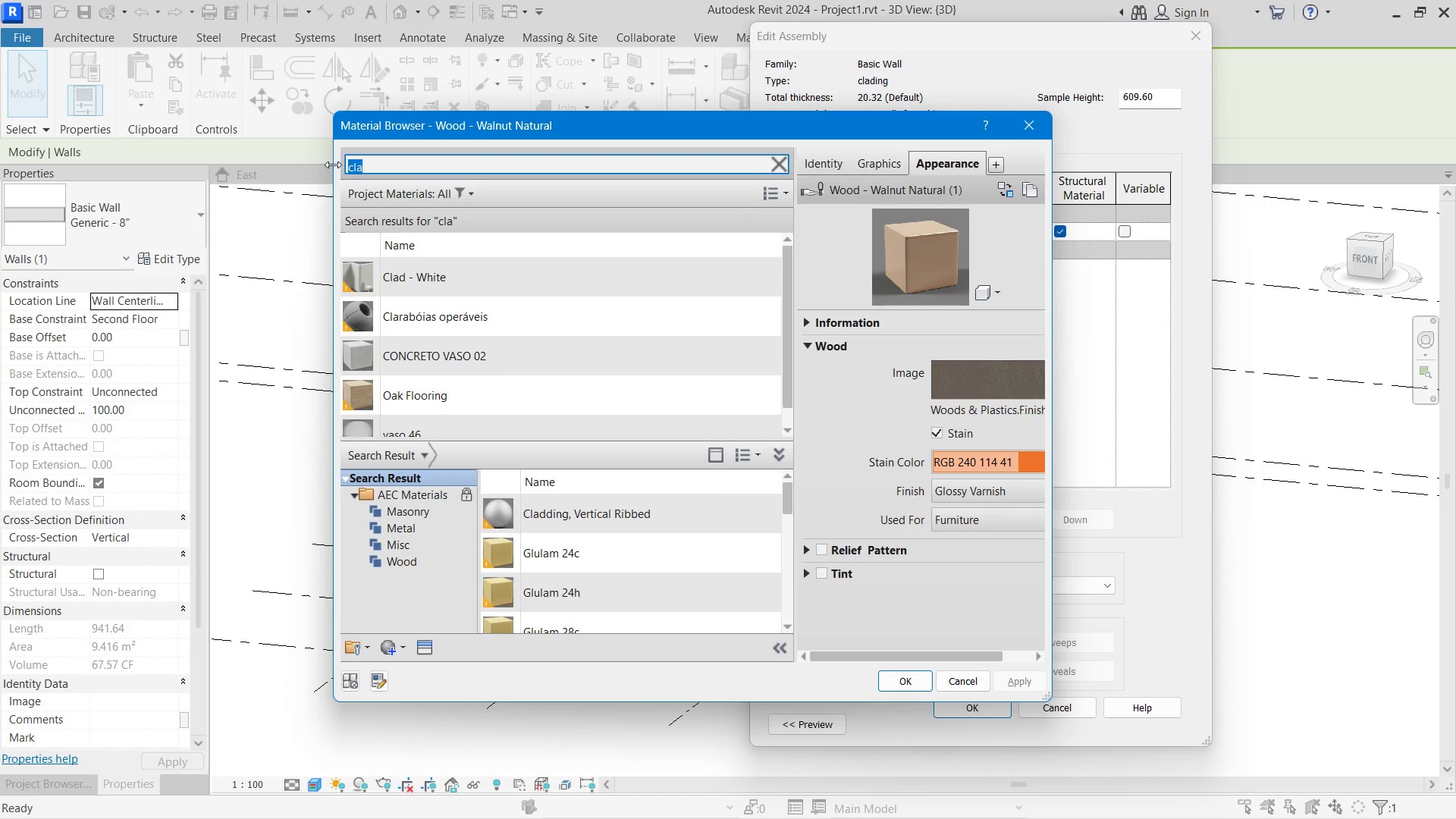 
key(Control+V)
 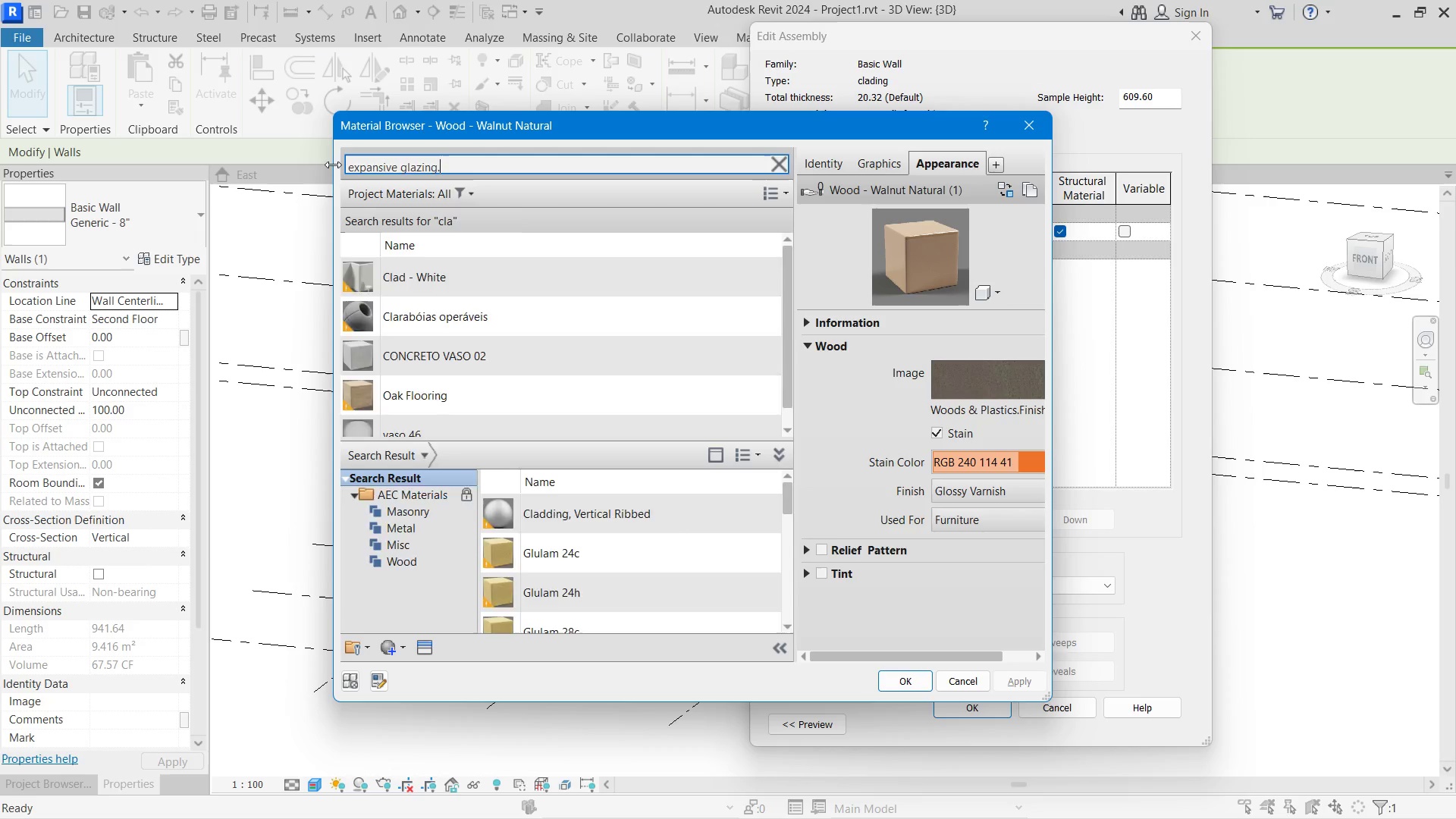 
key(Enter)
 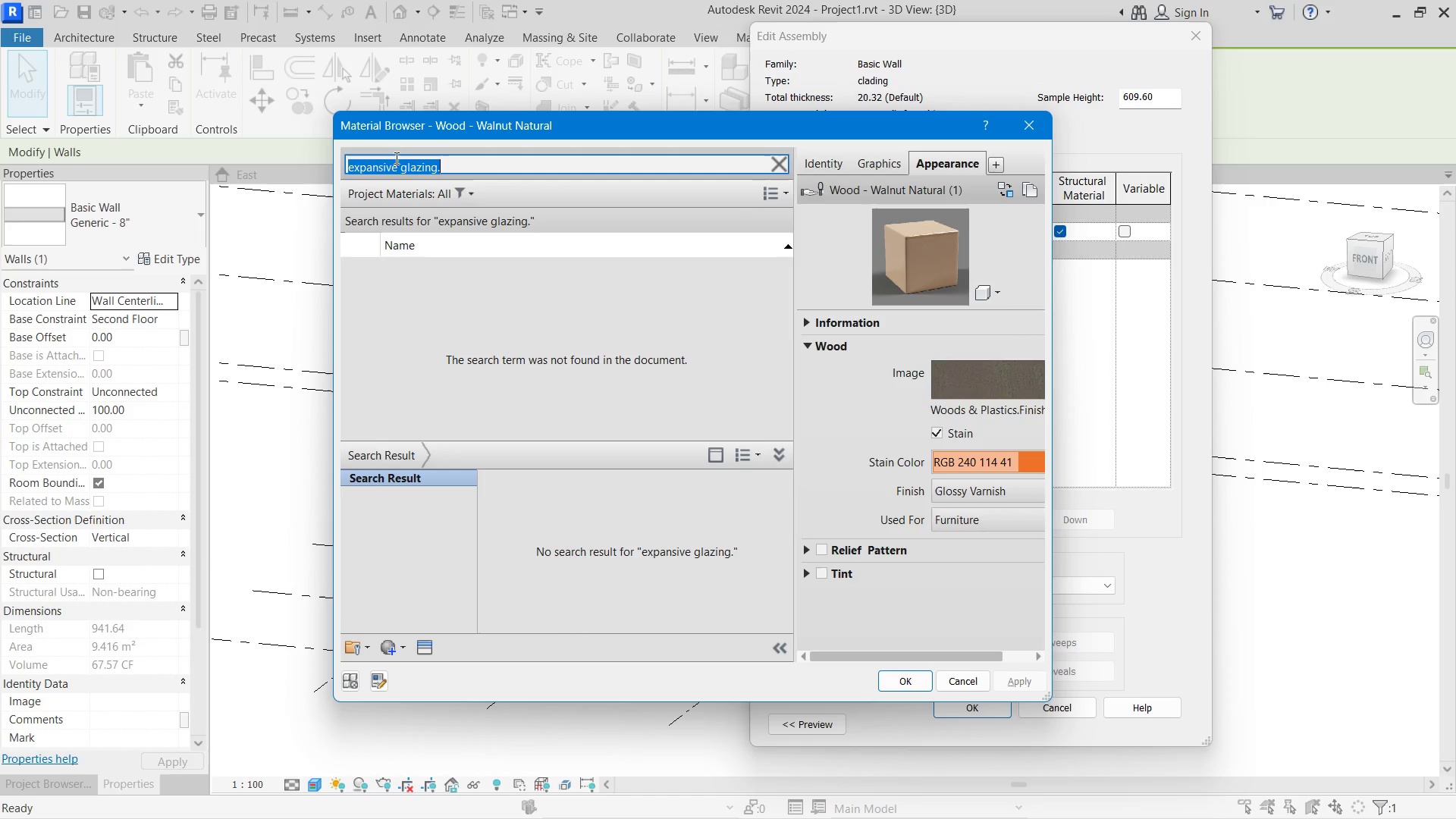 
left_click_drag(start_coordinate=[397, 162], to_coordinate=[246, 162])
 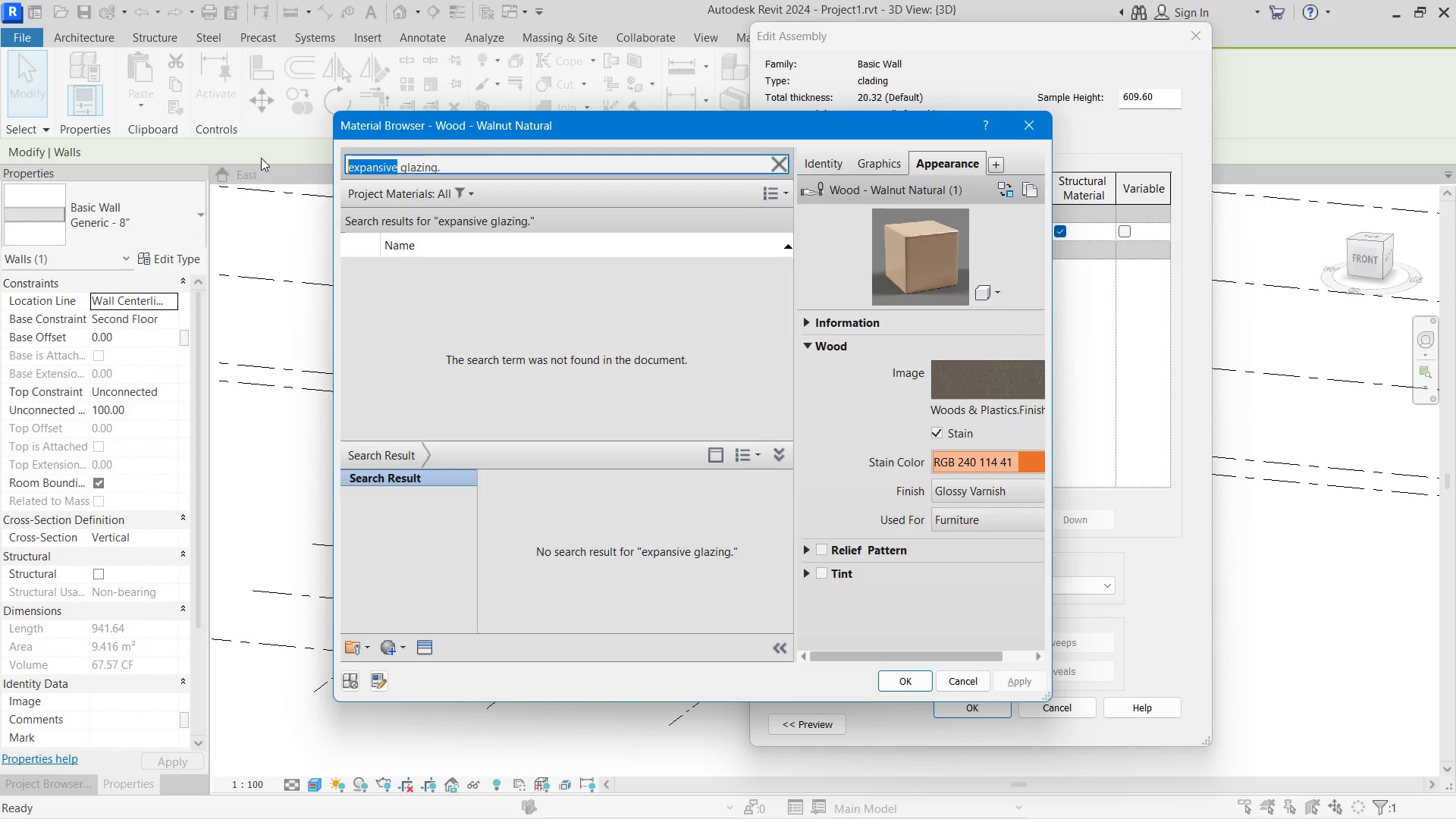 
key(Backspace)
 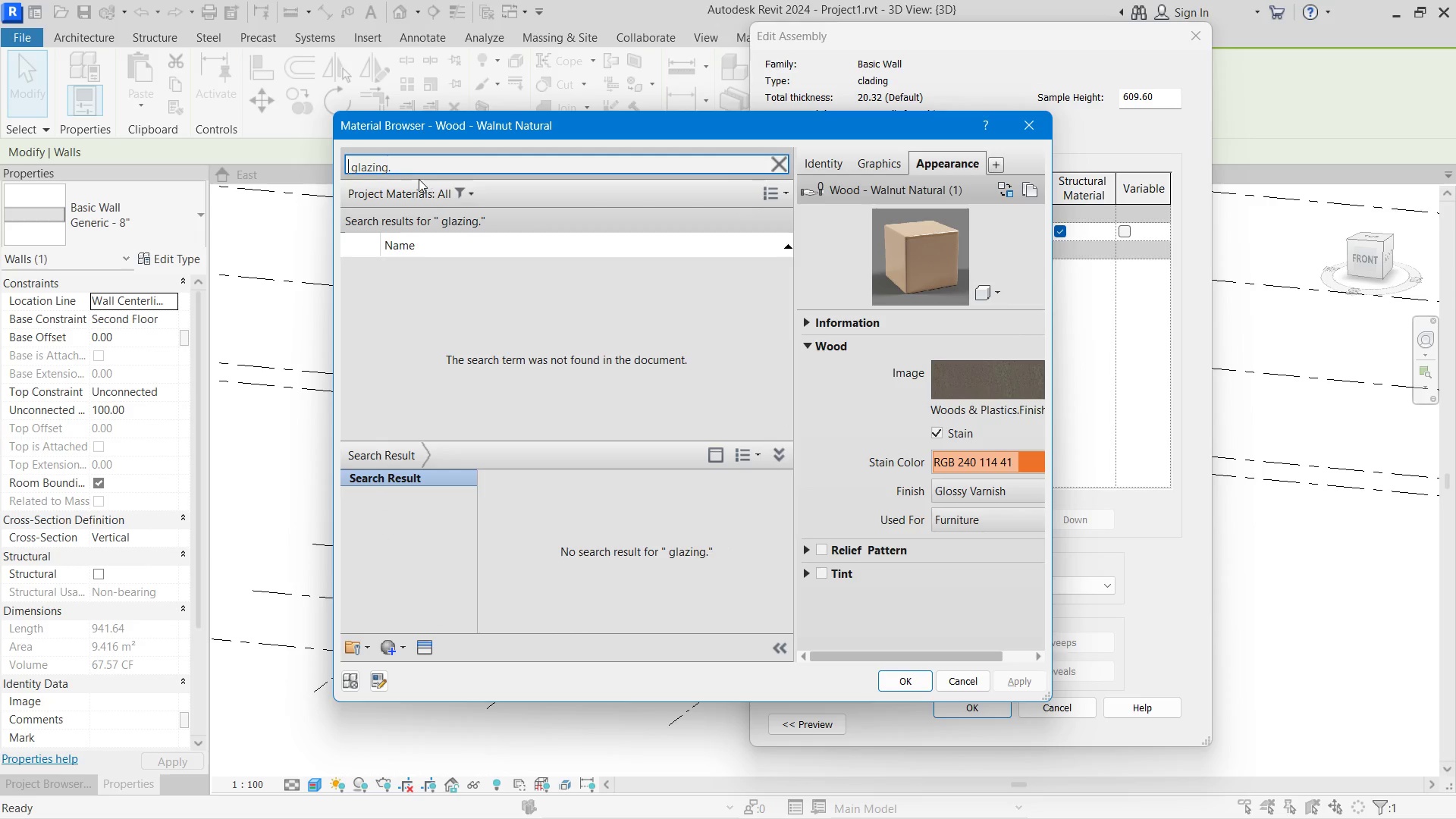 
left_click([407, 169])
 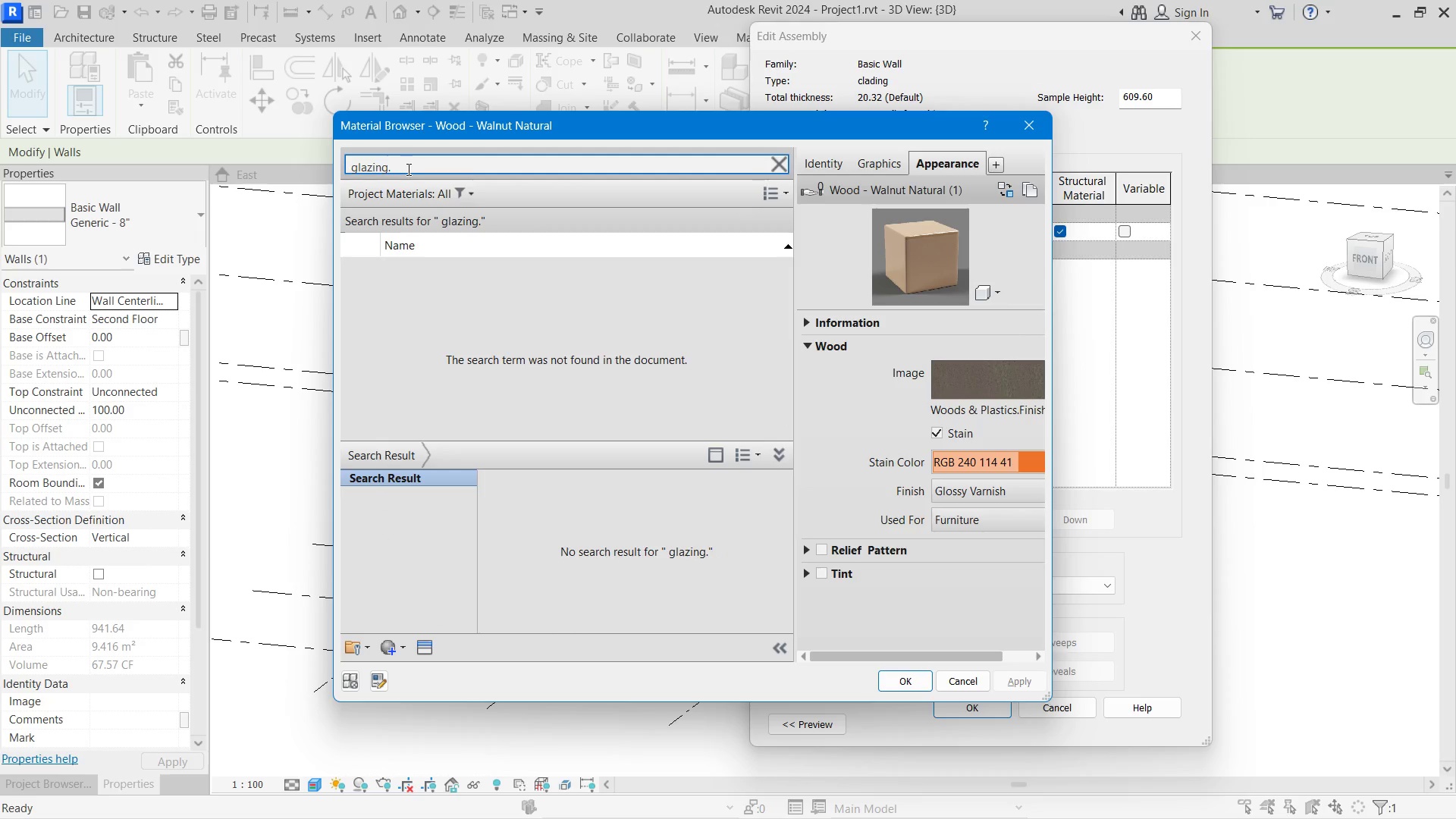 
key(Backspace)
 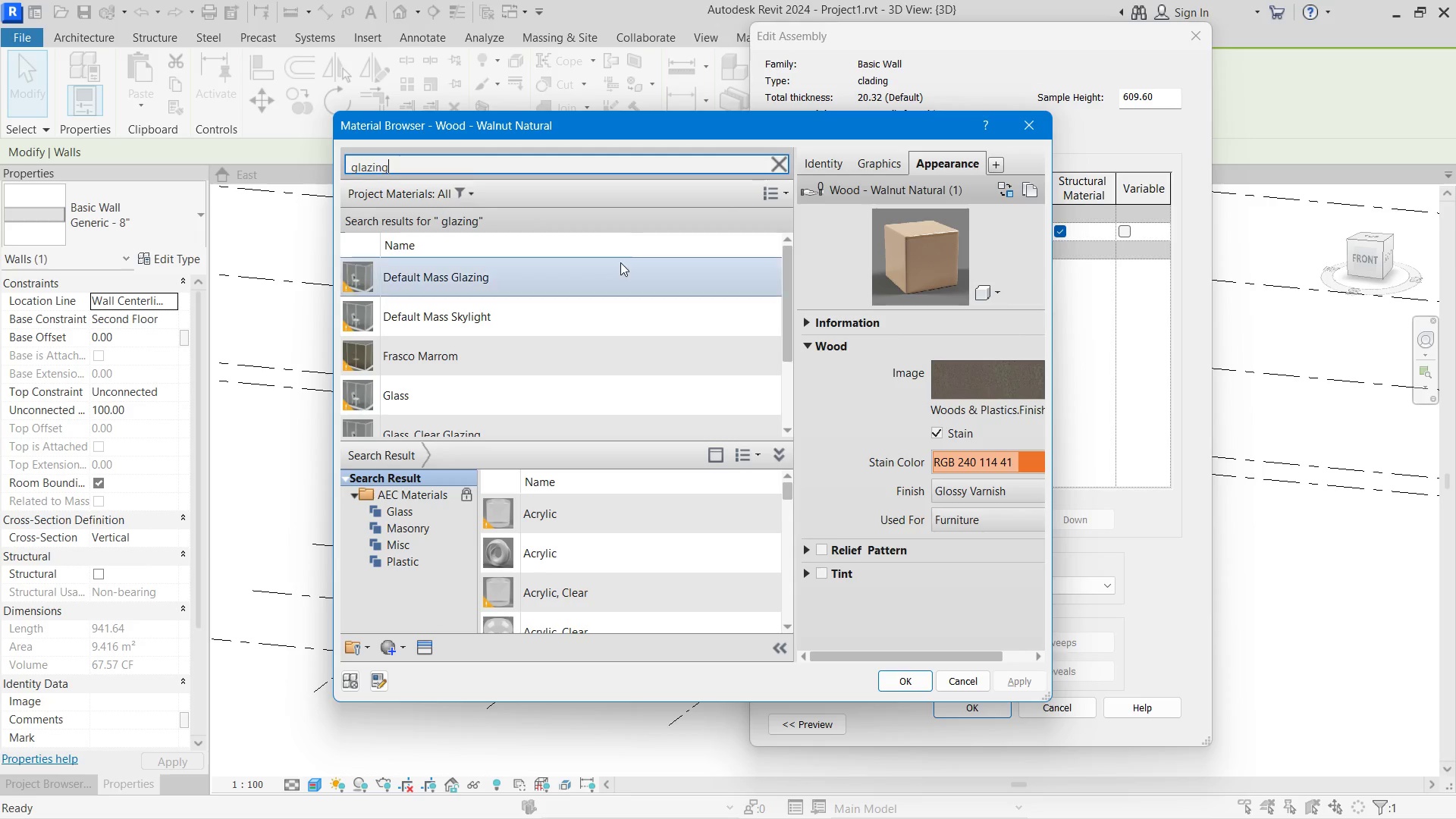 
scroll: coordinate [605, 318], scroll_direction: up, amount: 1.0
 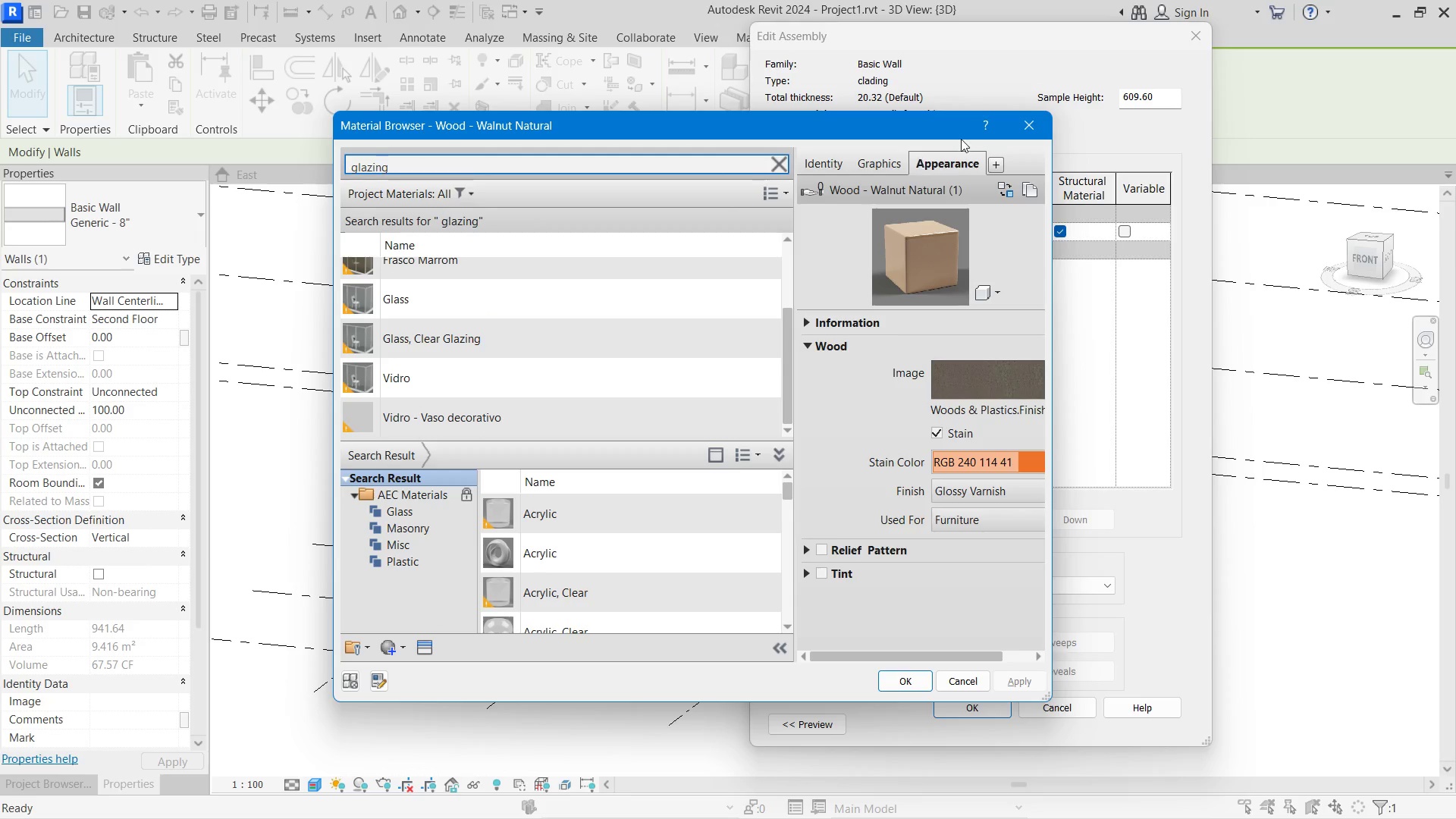 
key(Alt+AltLeft)
 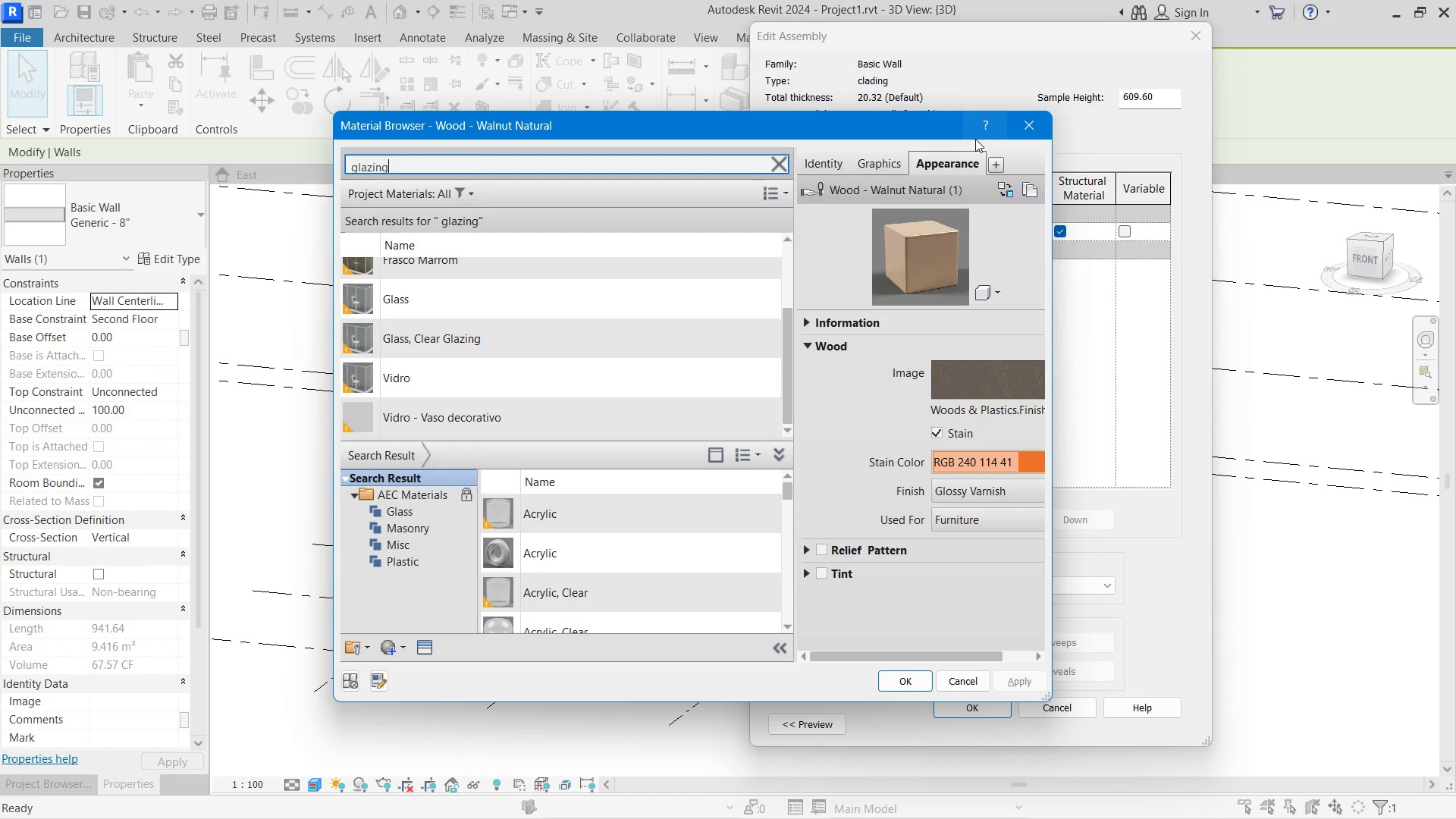 
key(Alt+Tab)